 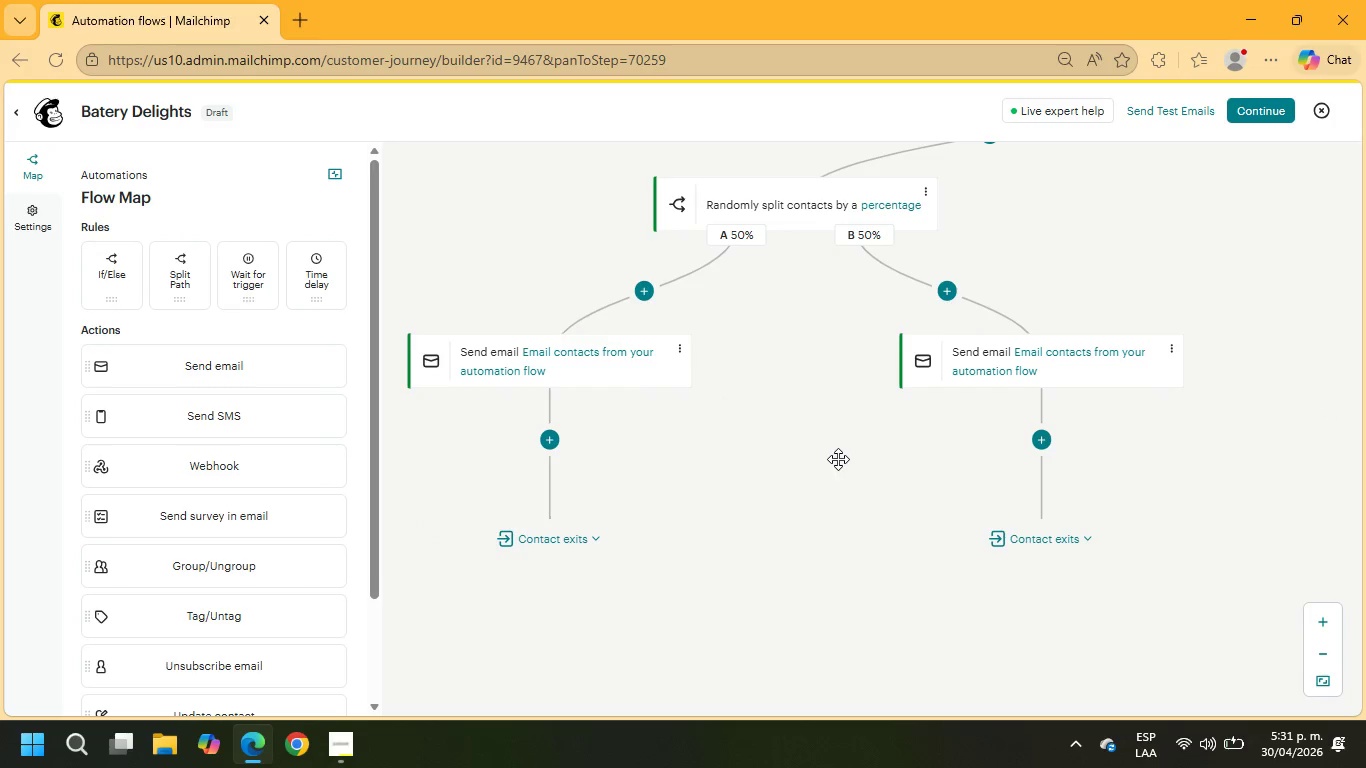 
scroll: coordinate [837, 460], scroll_direction: down, amount: 1.0
 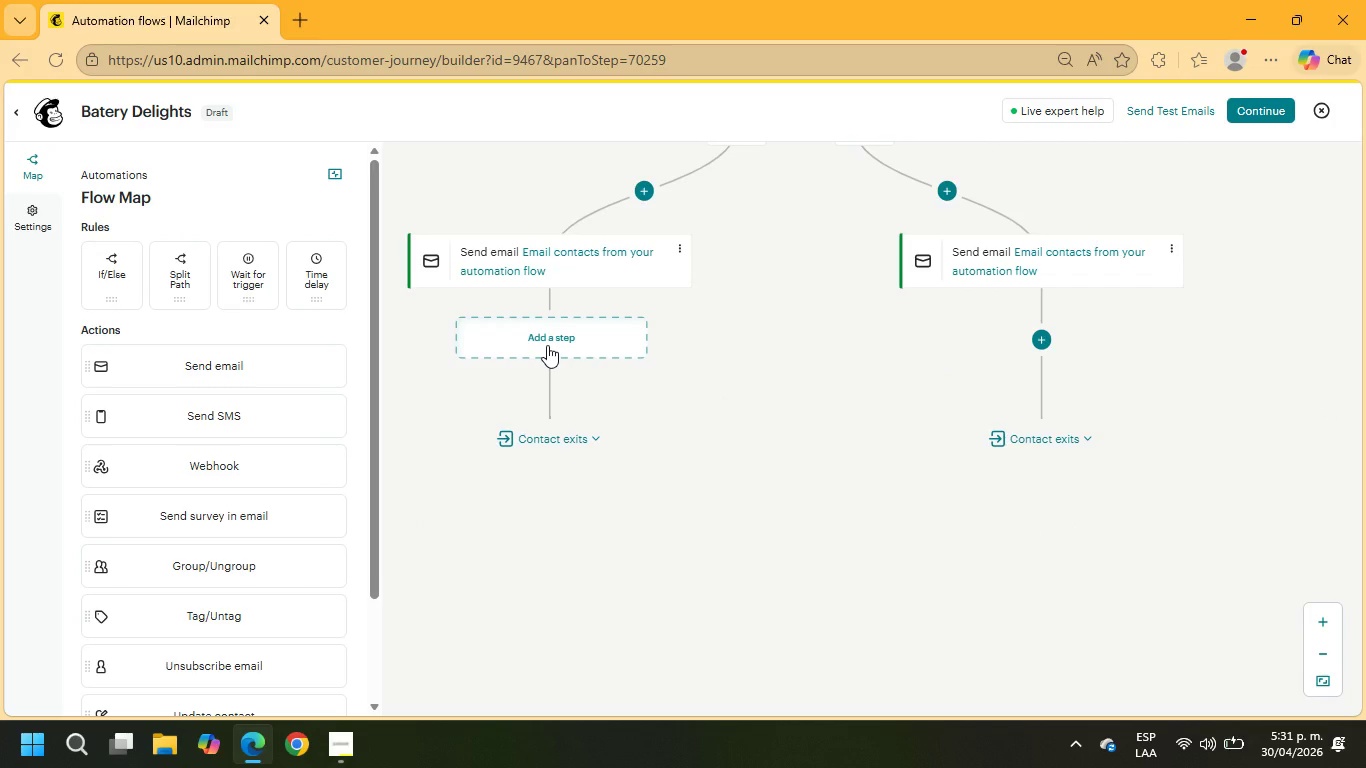 
left_click([547, 345])
 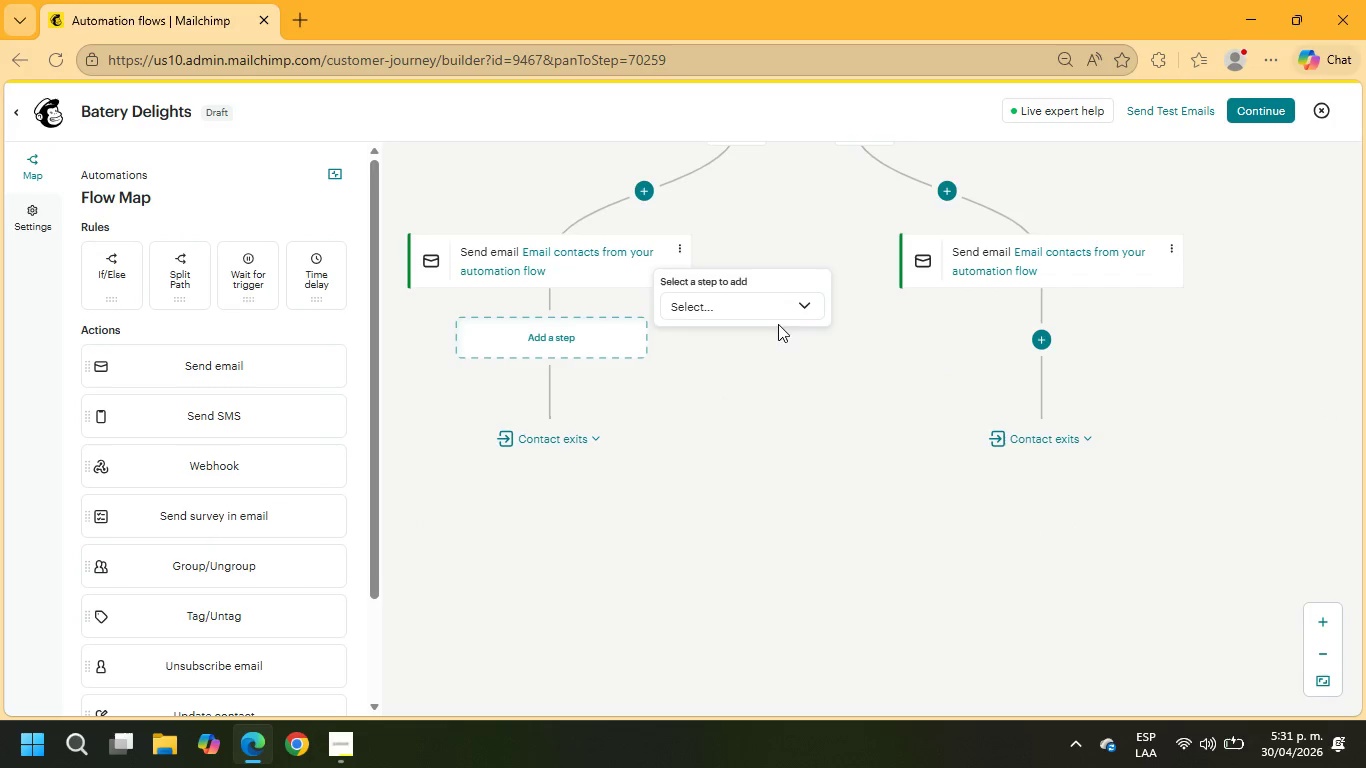 
left_click([774, 308])
 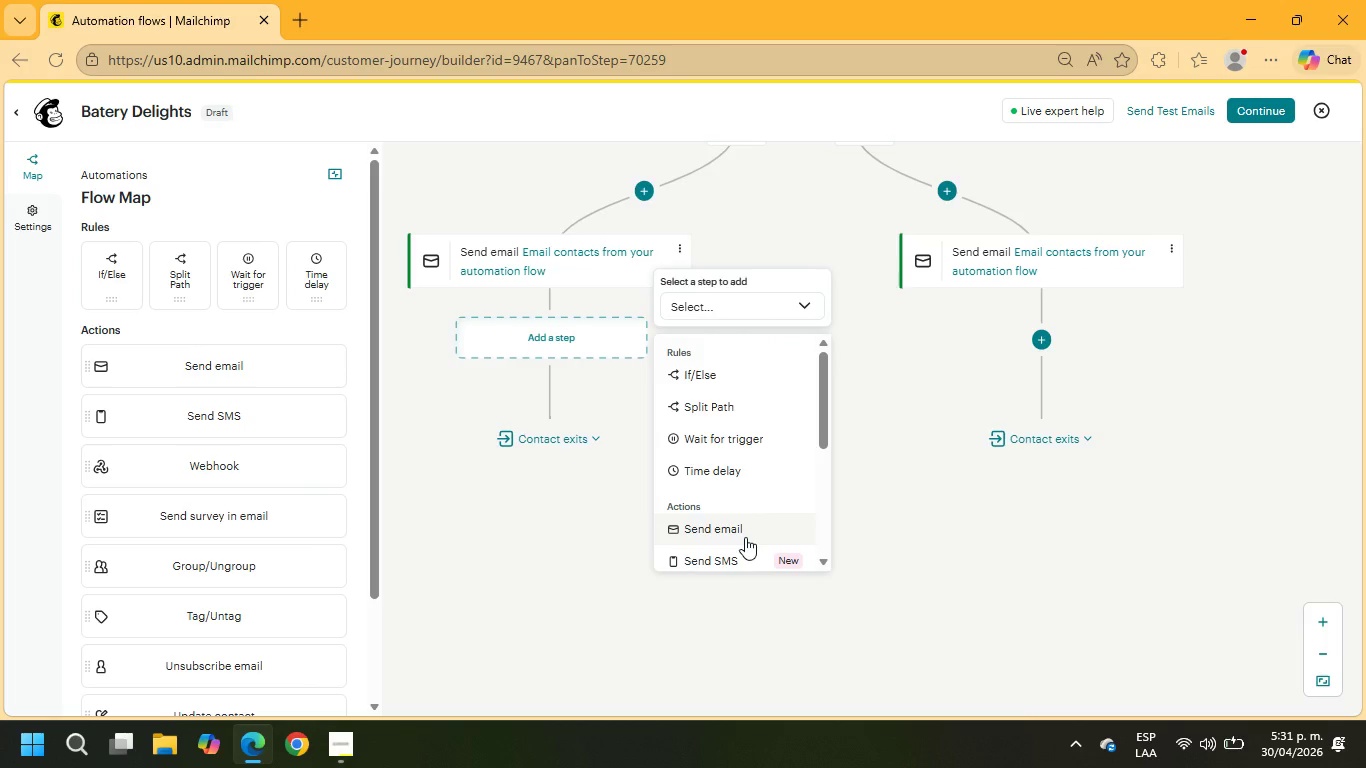 
left_click([745, 532])
 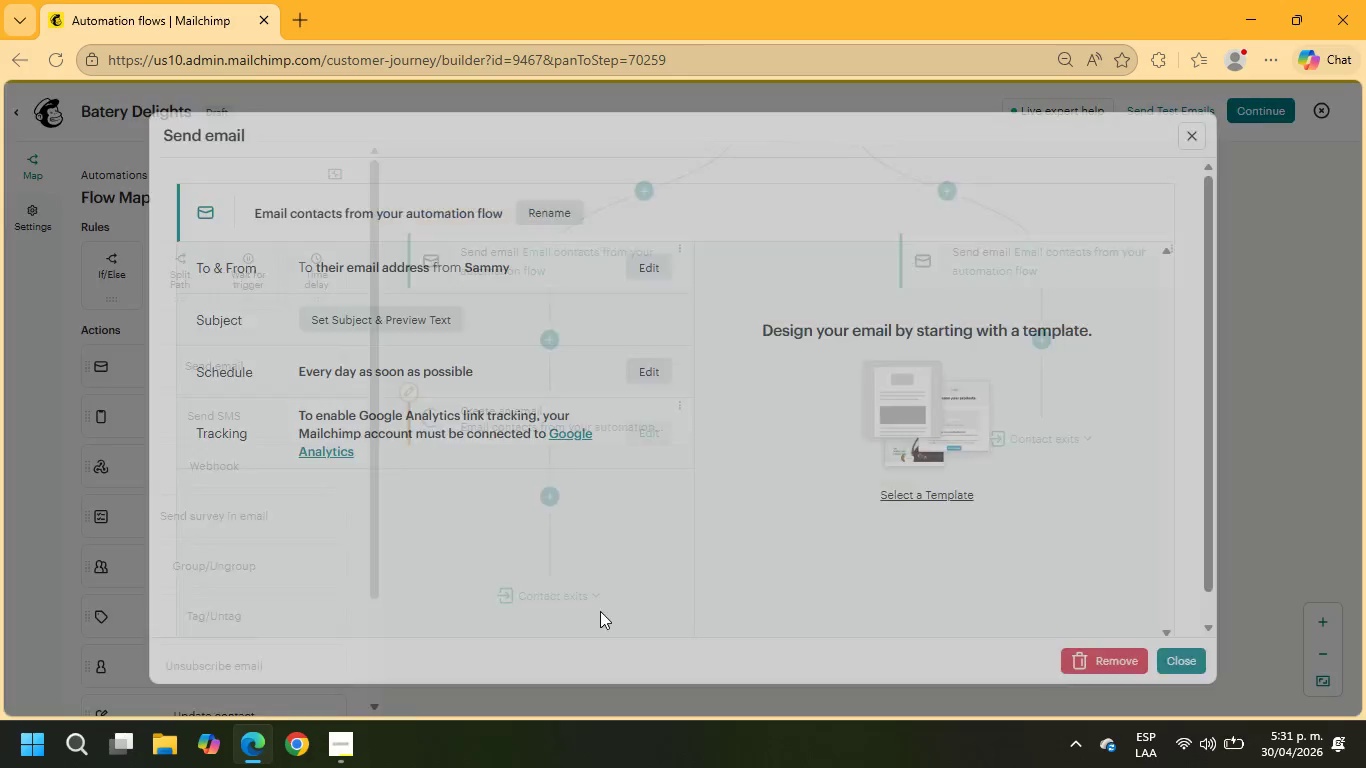 
left_click([351, 755])